 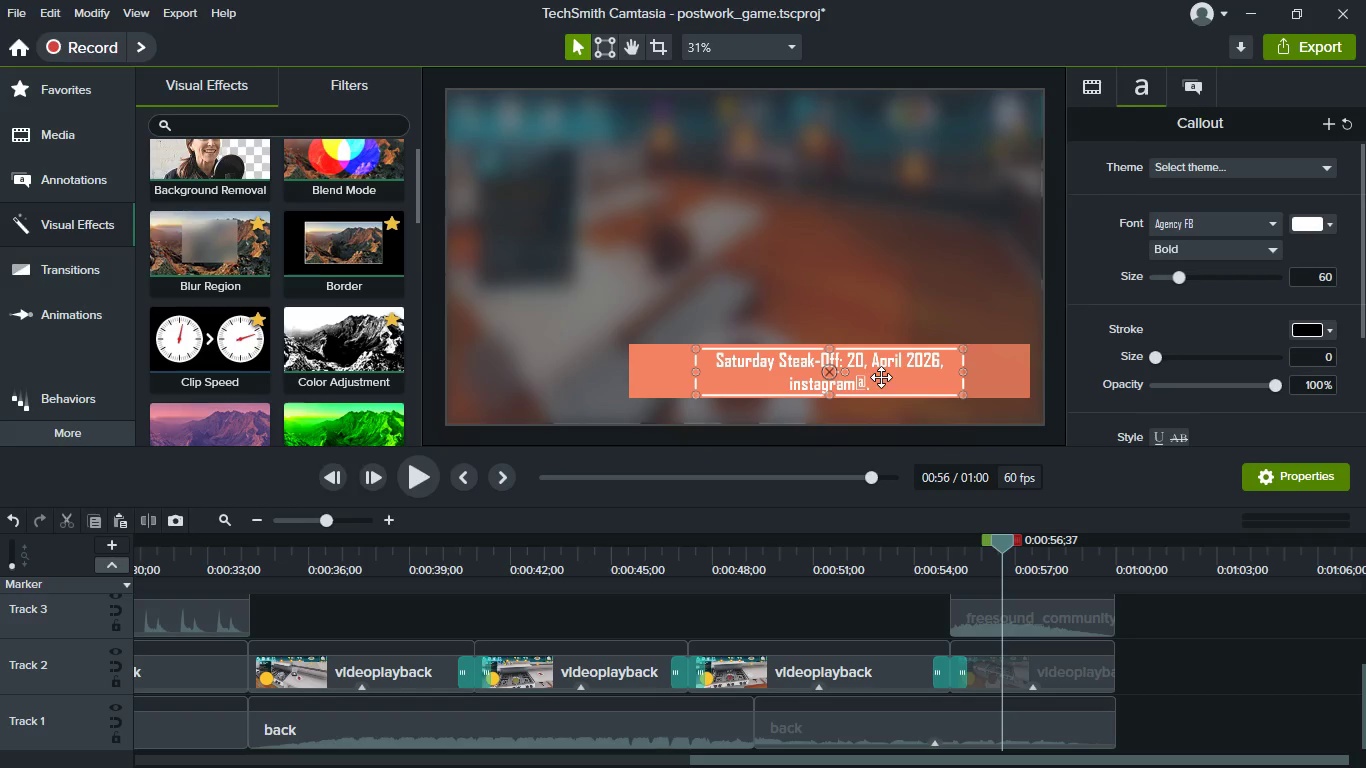 
double_click([881, 379])
 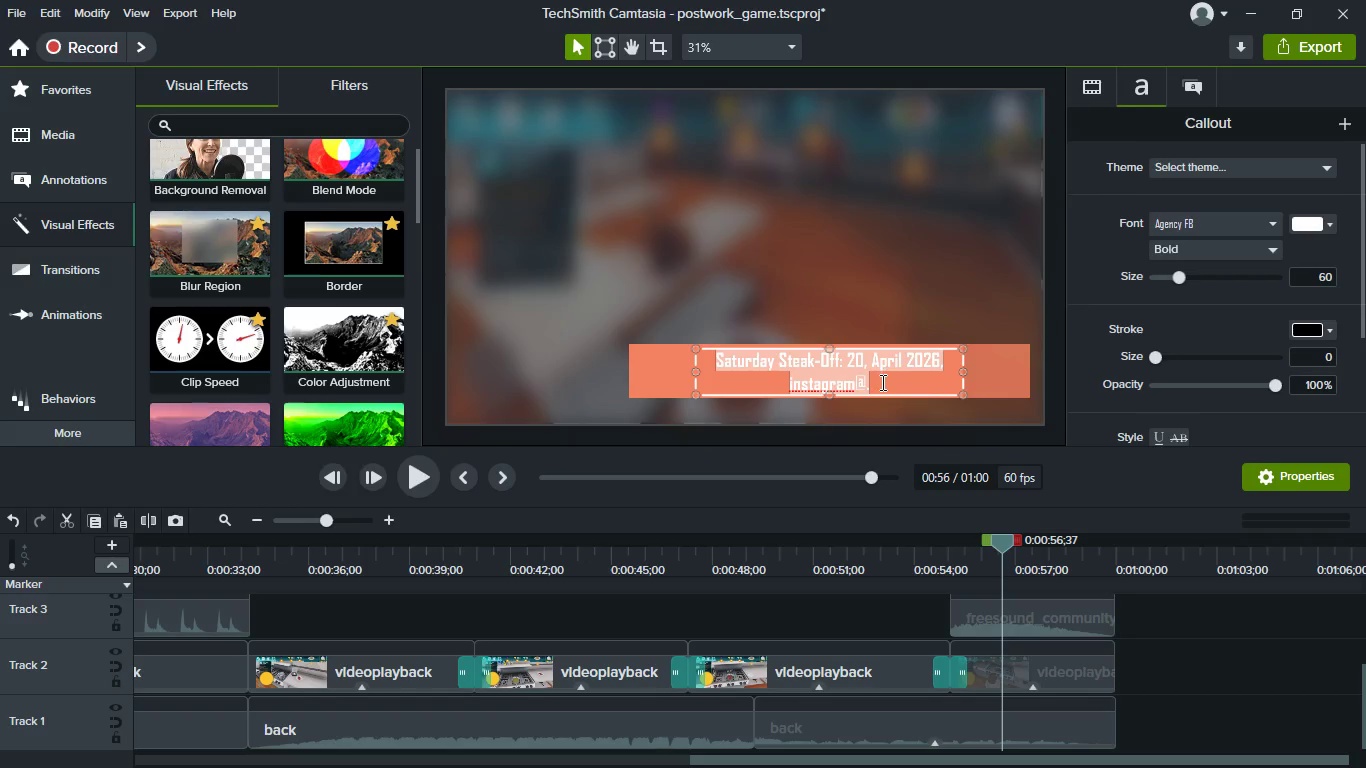 
triple_click([881, 382])
 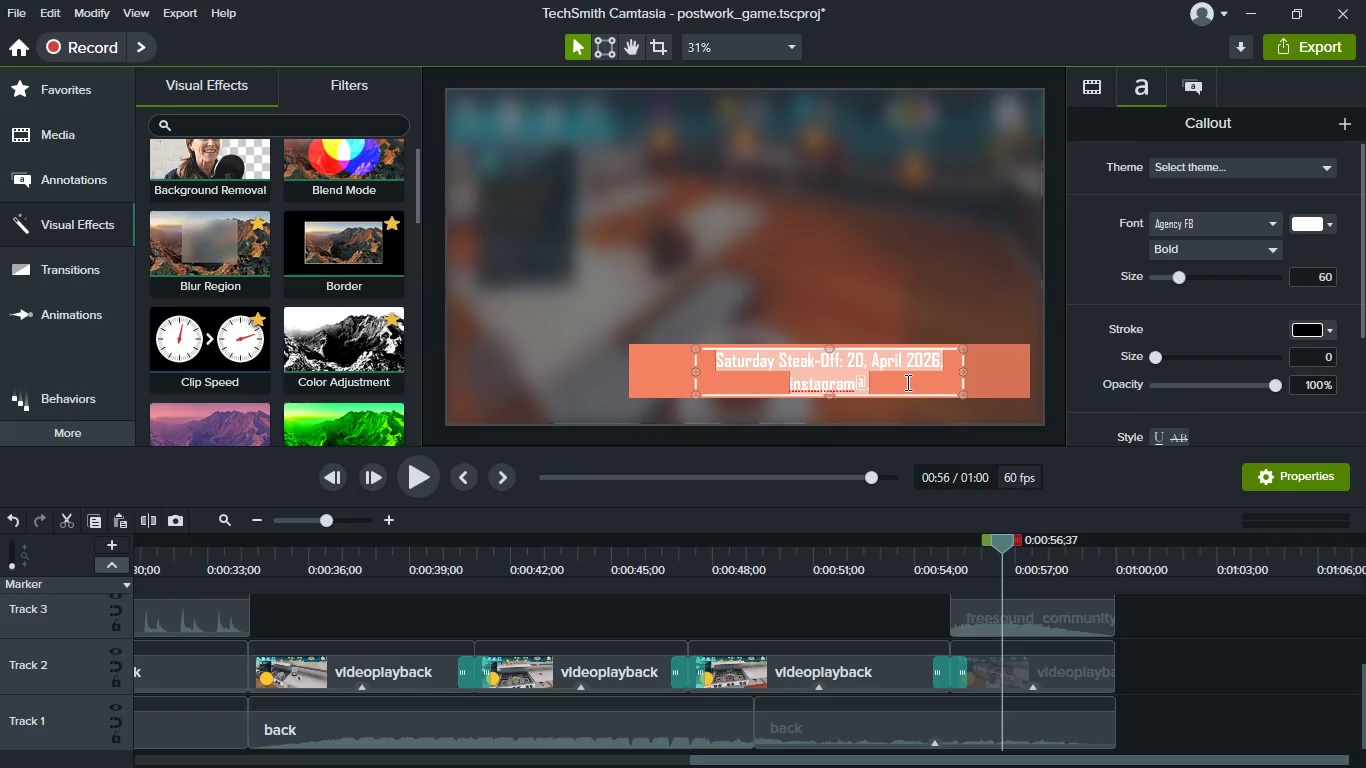 
key(ArrowRight)
 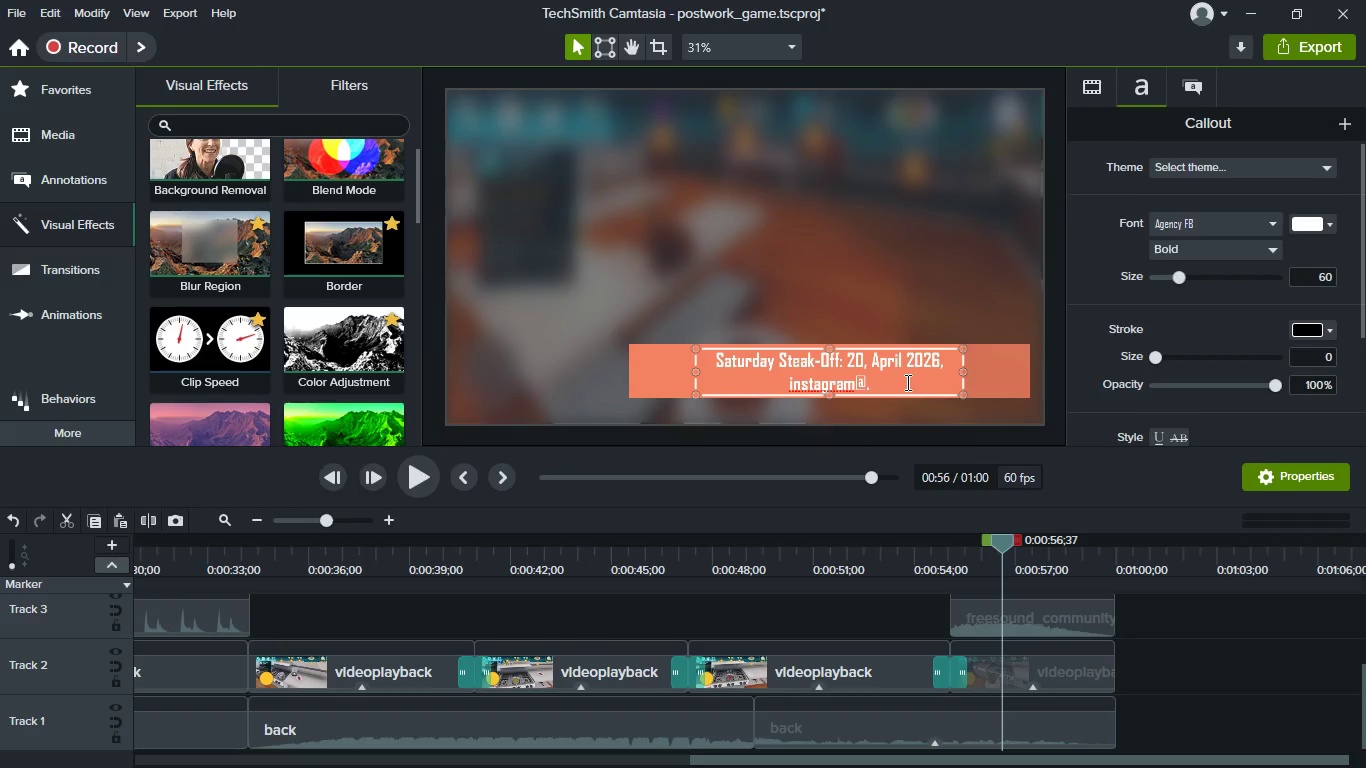 
key(Backspace)
 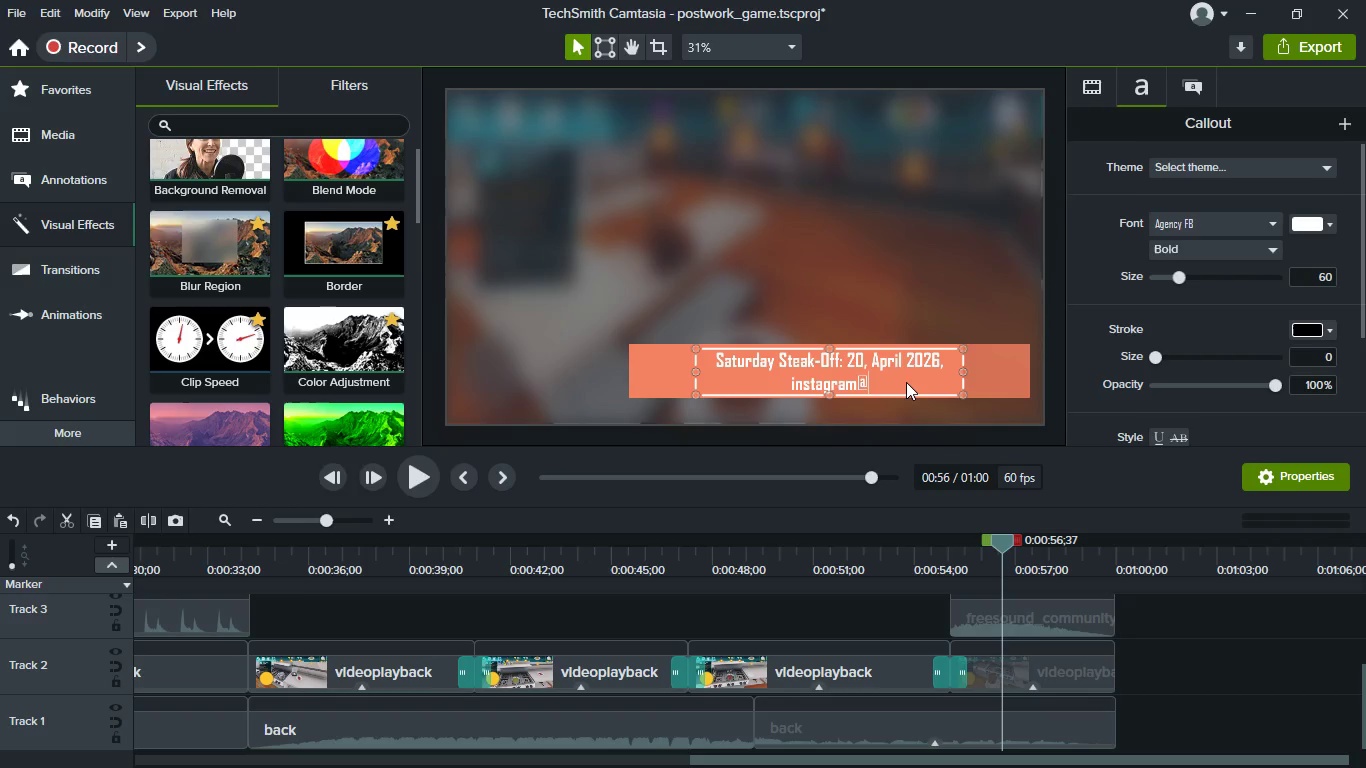 
key(Control+V)
 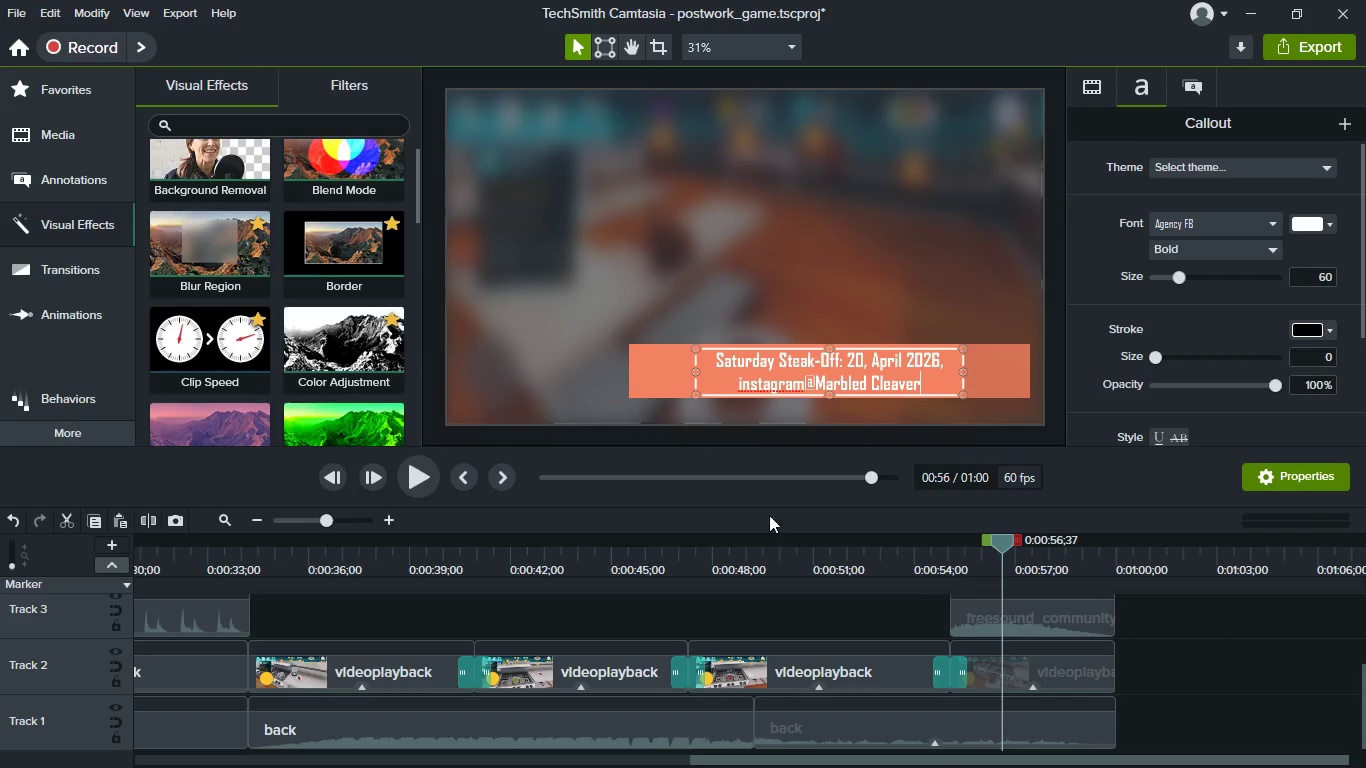 
left_click_drag(start_coordinate=[707, 362], to_coordinate=[917, 380])
 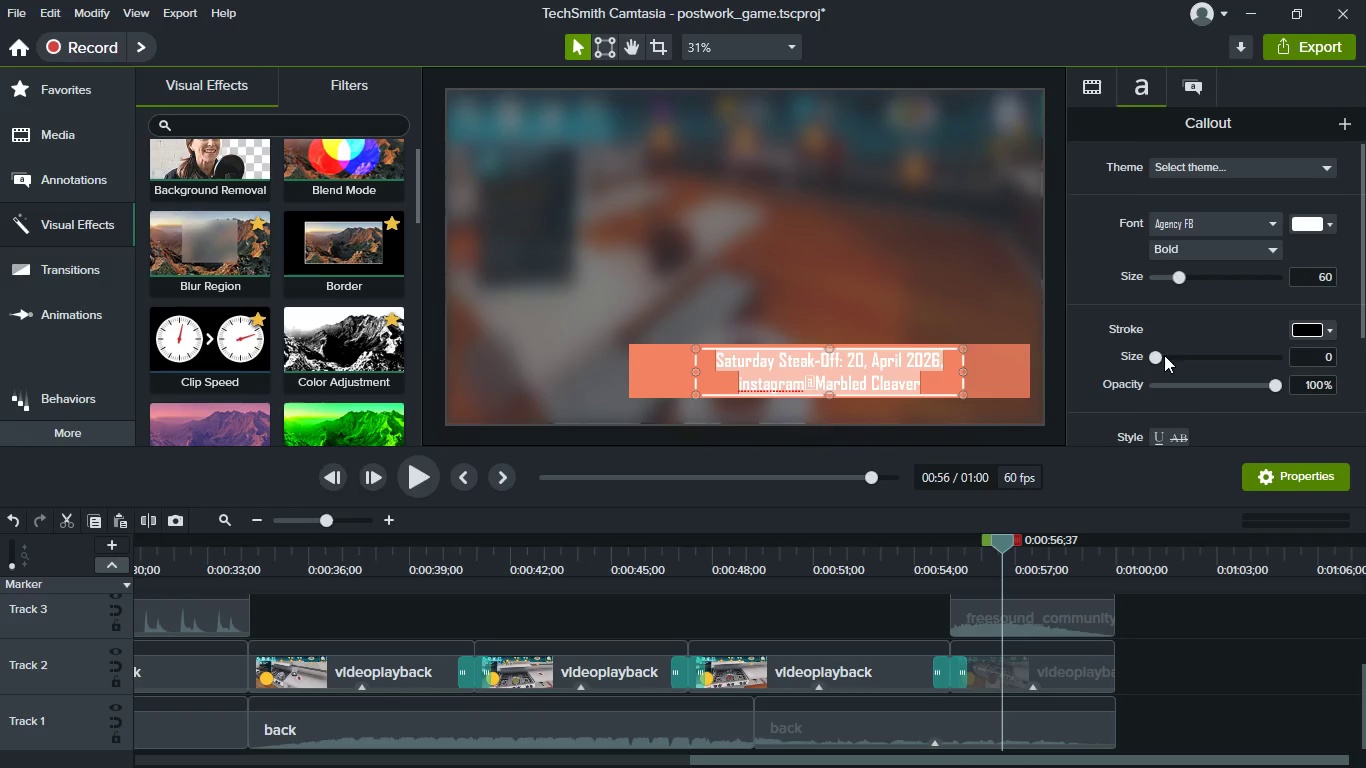 
left_click_drag(start_coordinate=[1153, 355], to_coordinate=[1173, 353])
 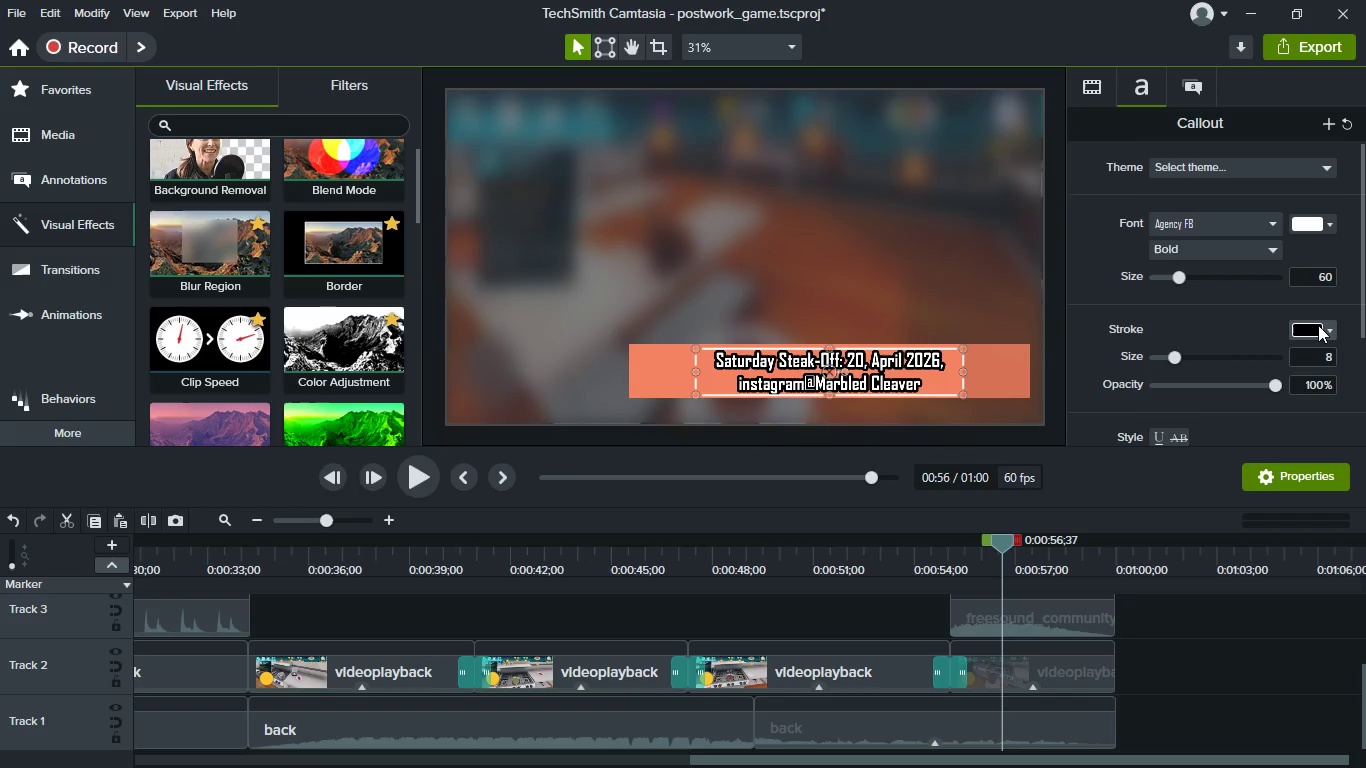 
left_click([1318, 325])
 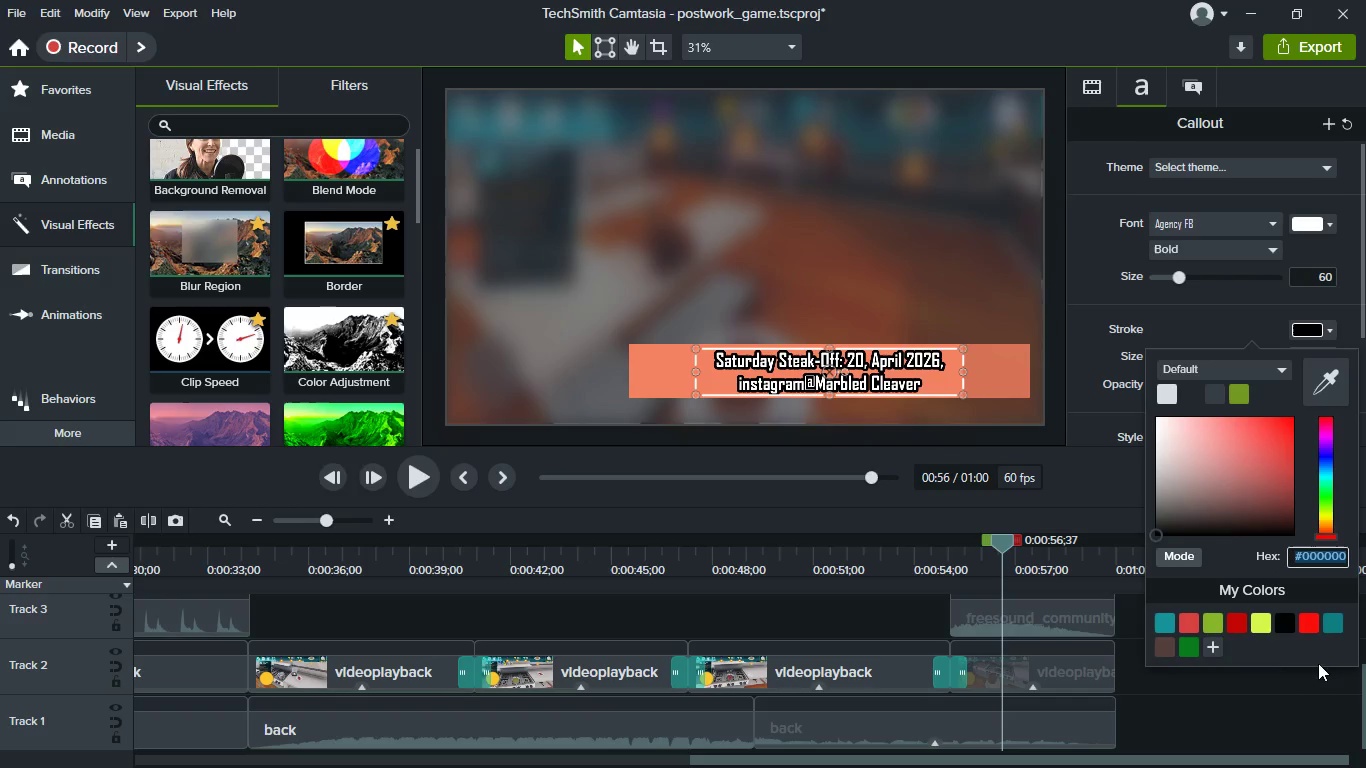 
left_click([1308, 621])
 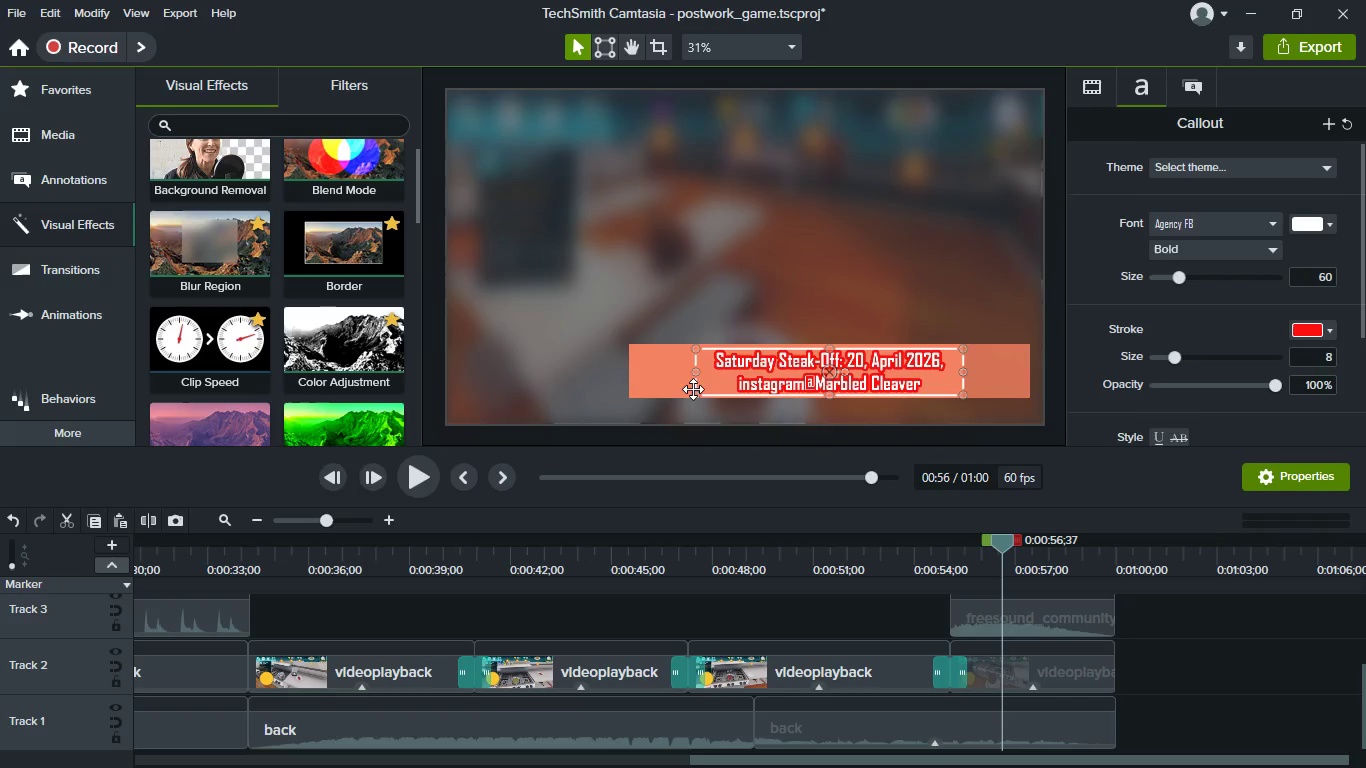 
left_click([666, 387])
 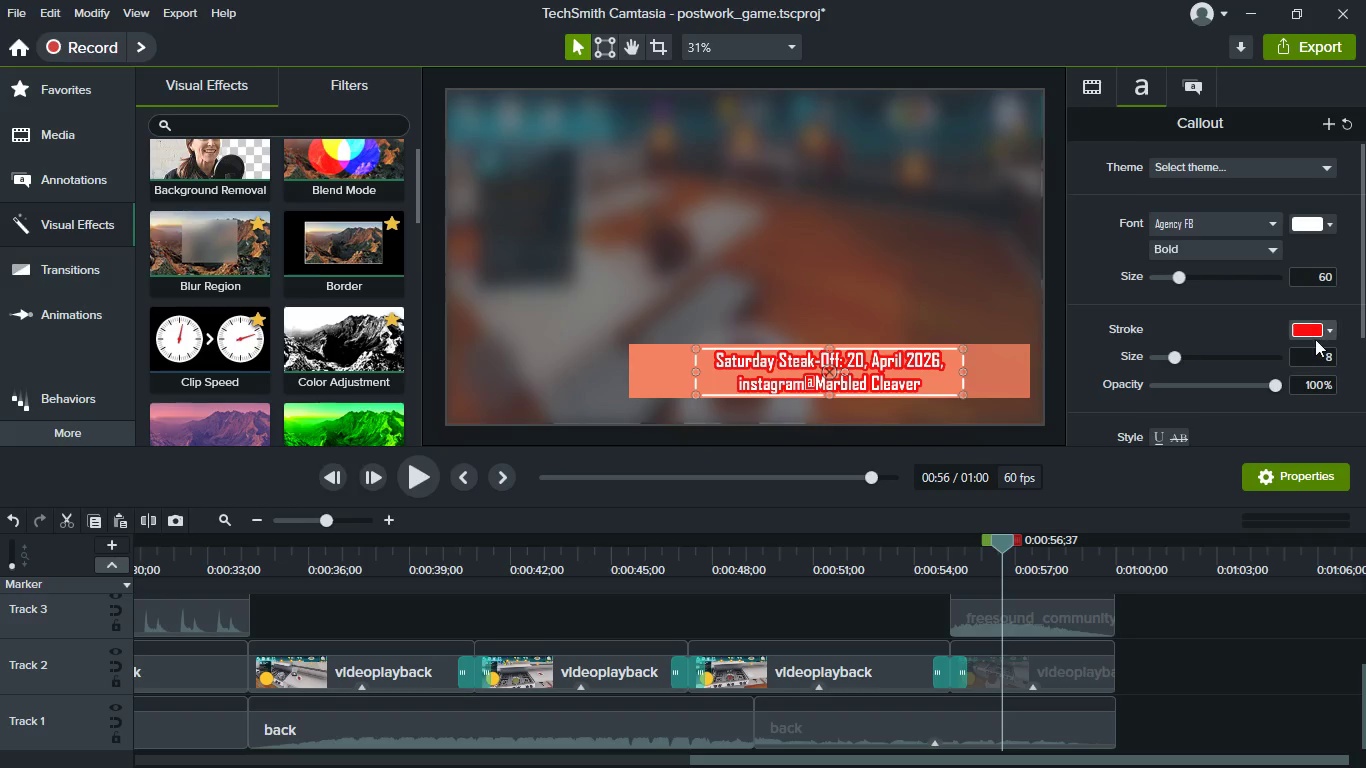 
left_click([1324, 338])
 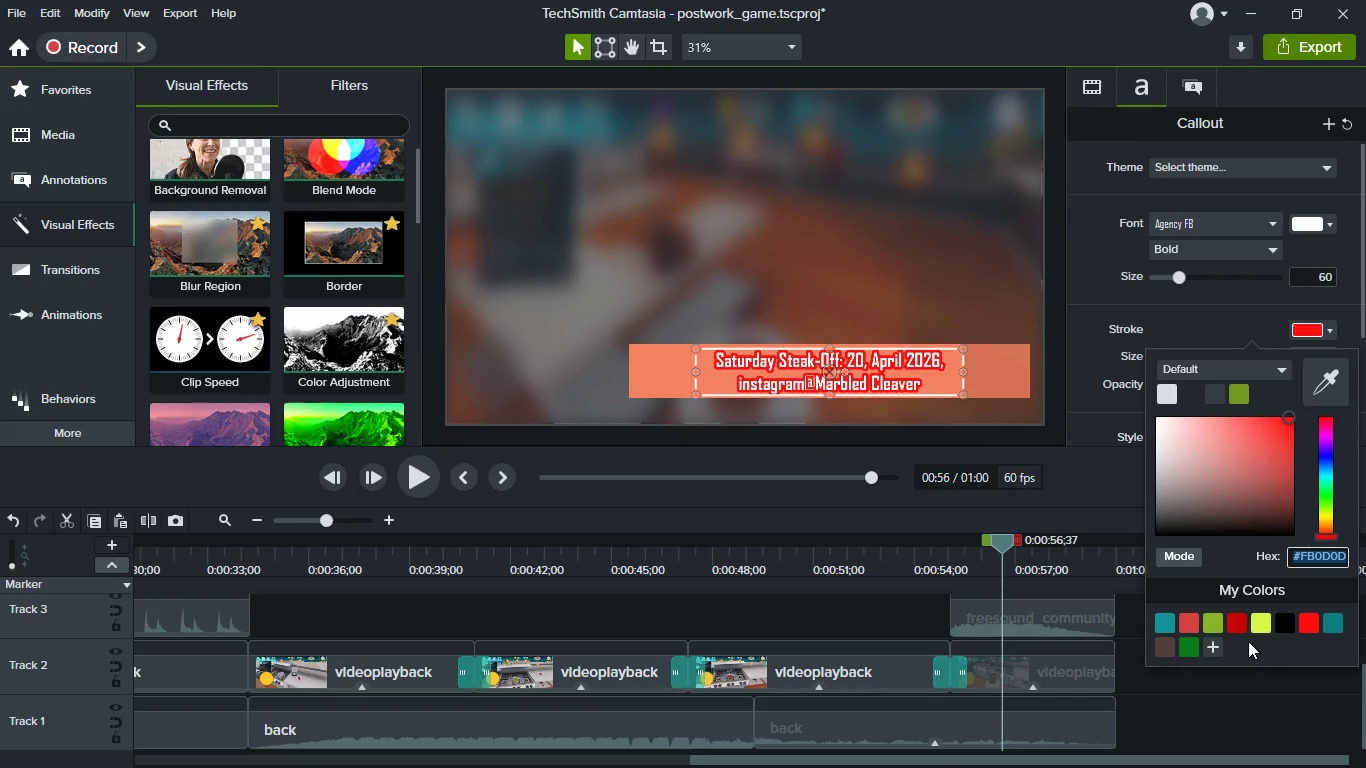 
left_click([1256, 618])
 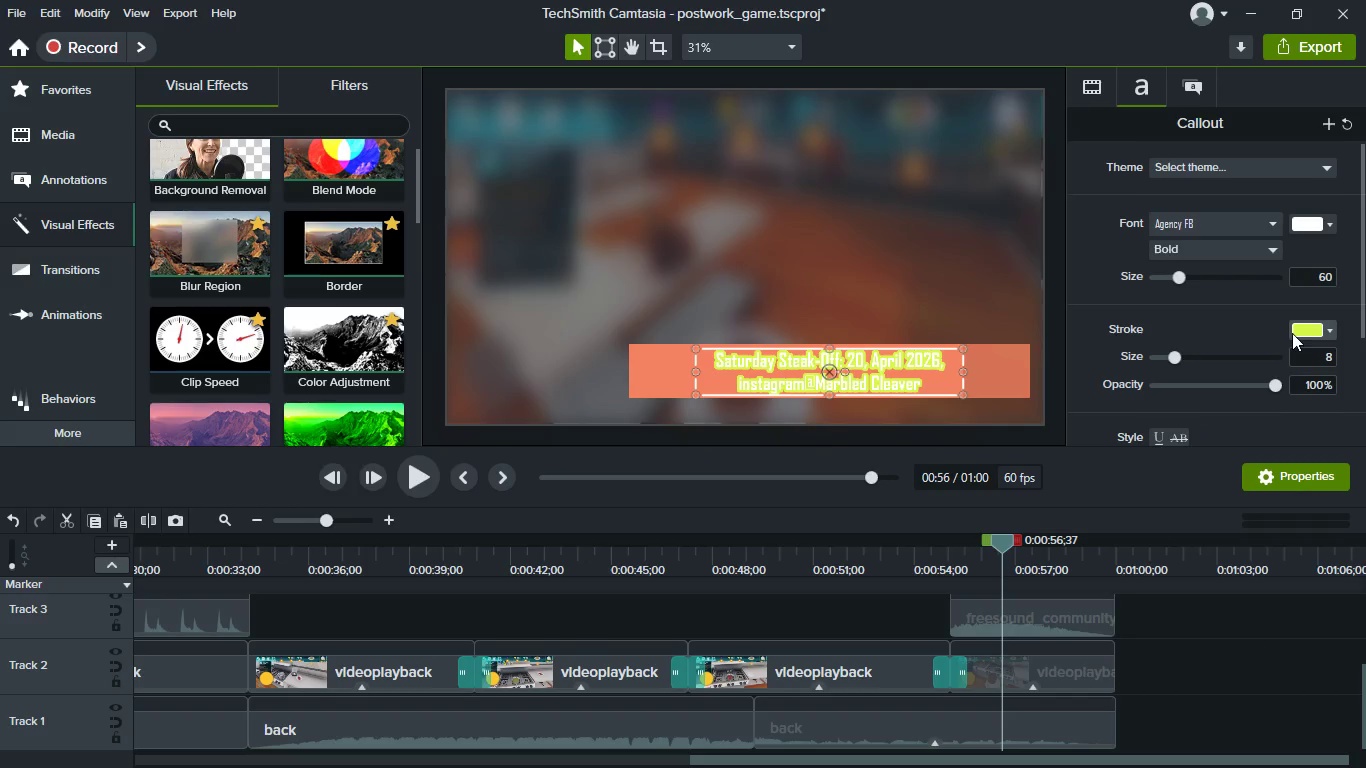 
key(Control+Z)